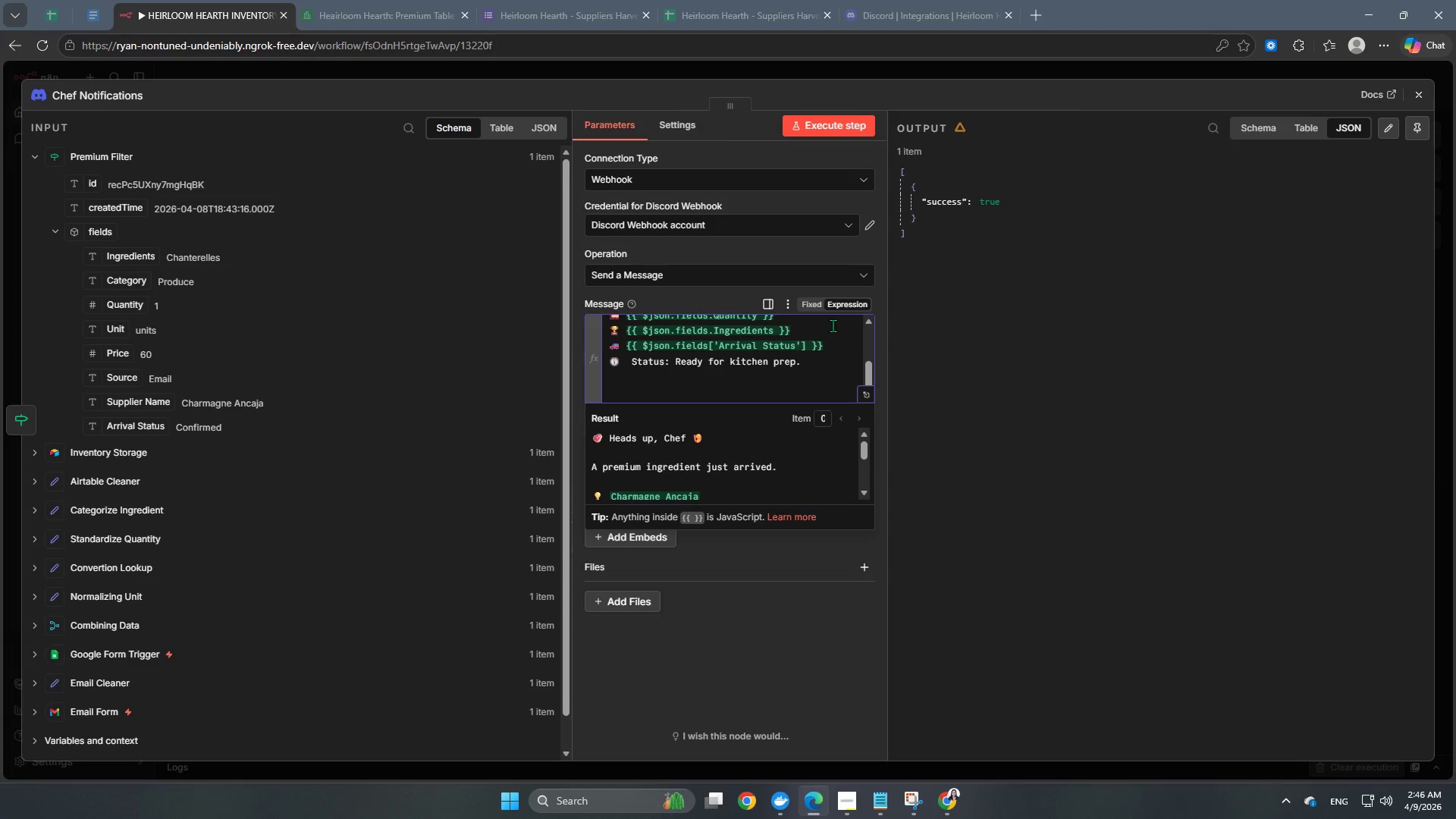 
left_click([837, 341])
 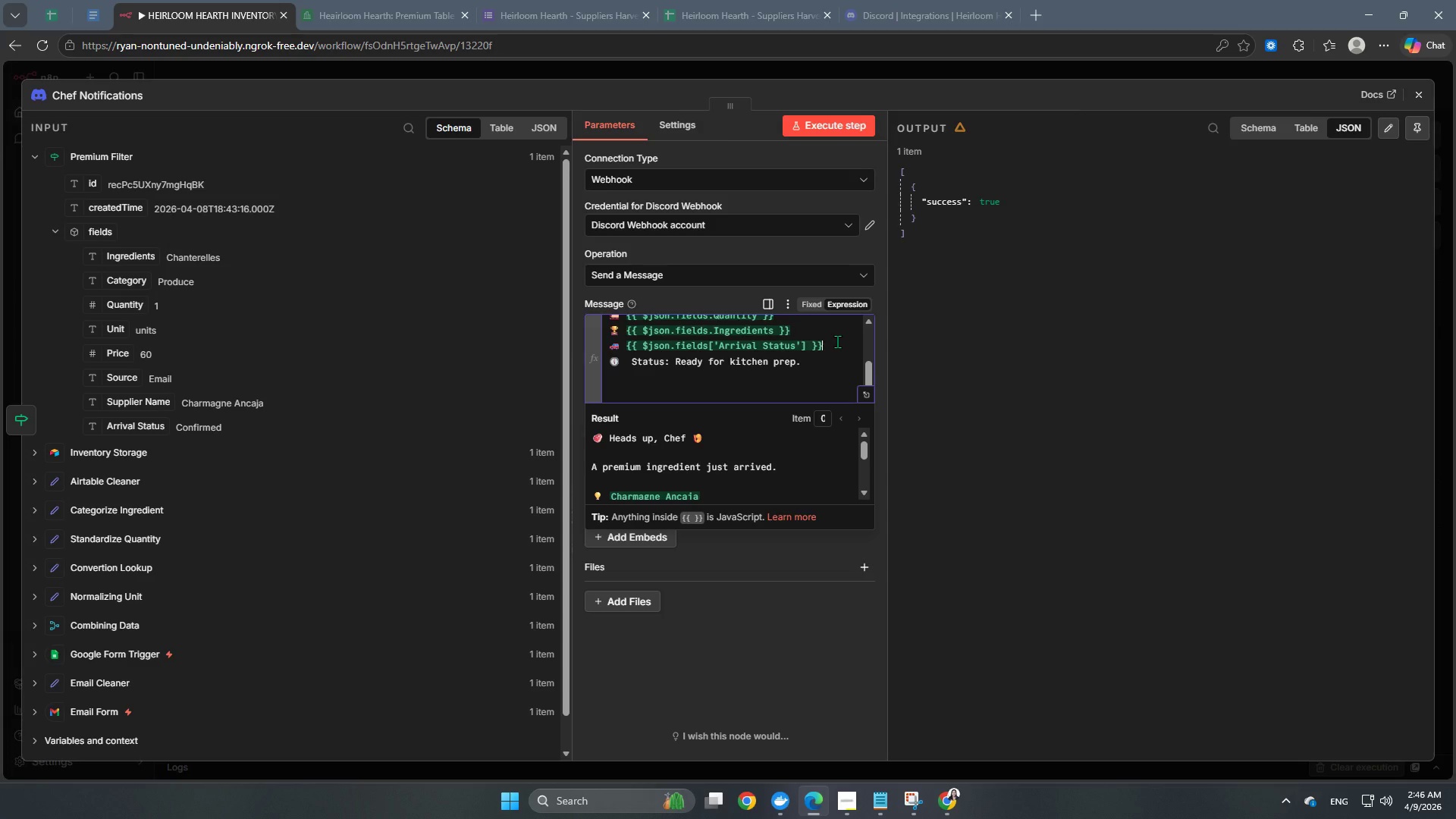 
key(Enter)
 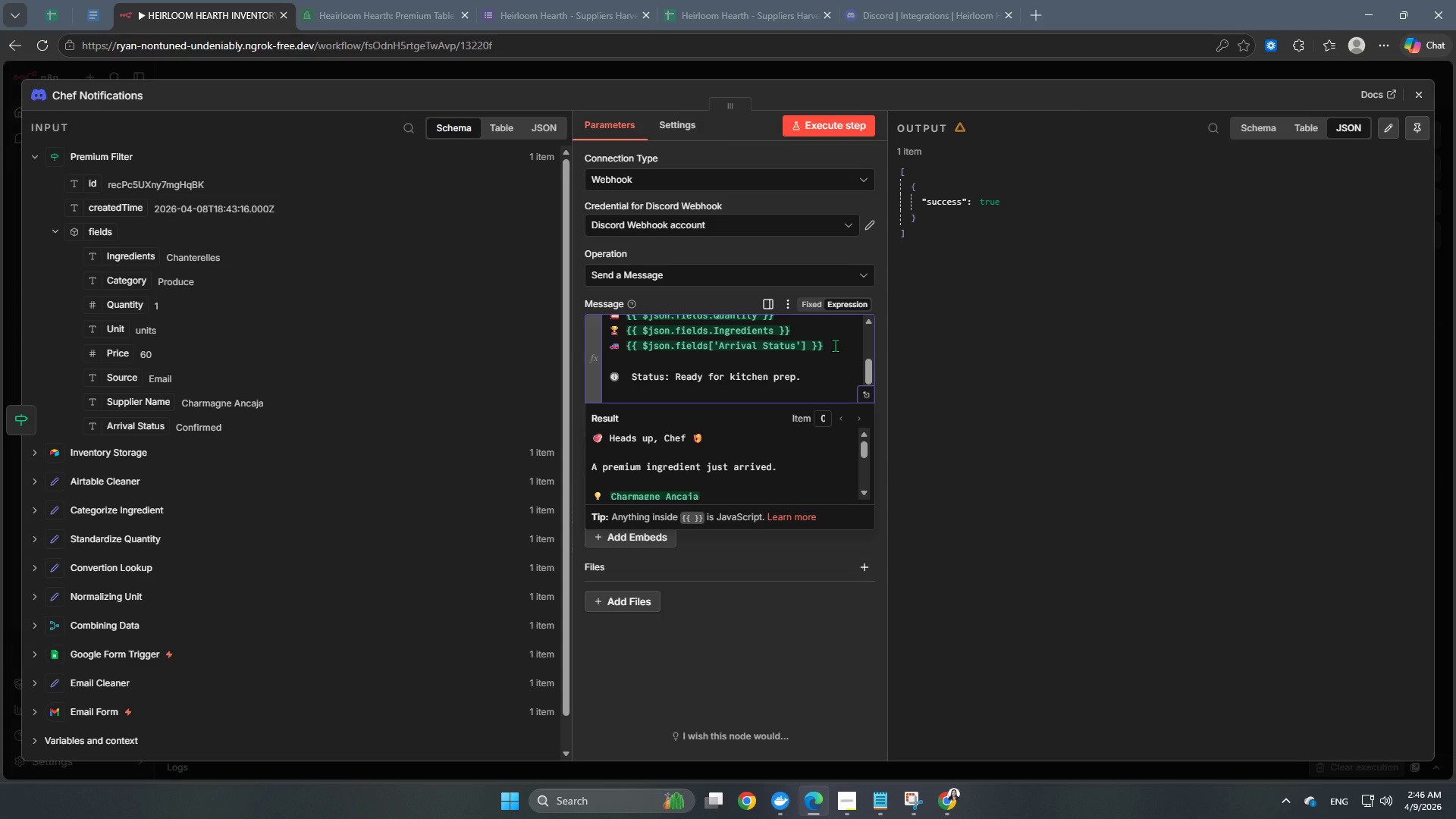 
scroll: coordinate [830, 344], scroll_direction: up, amount: 3.0
 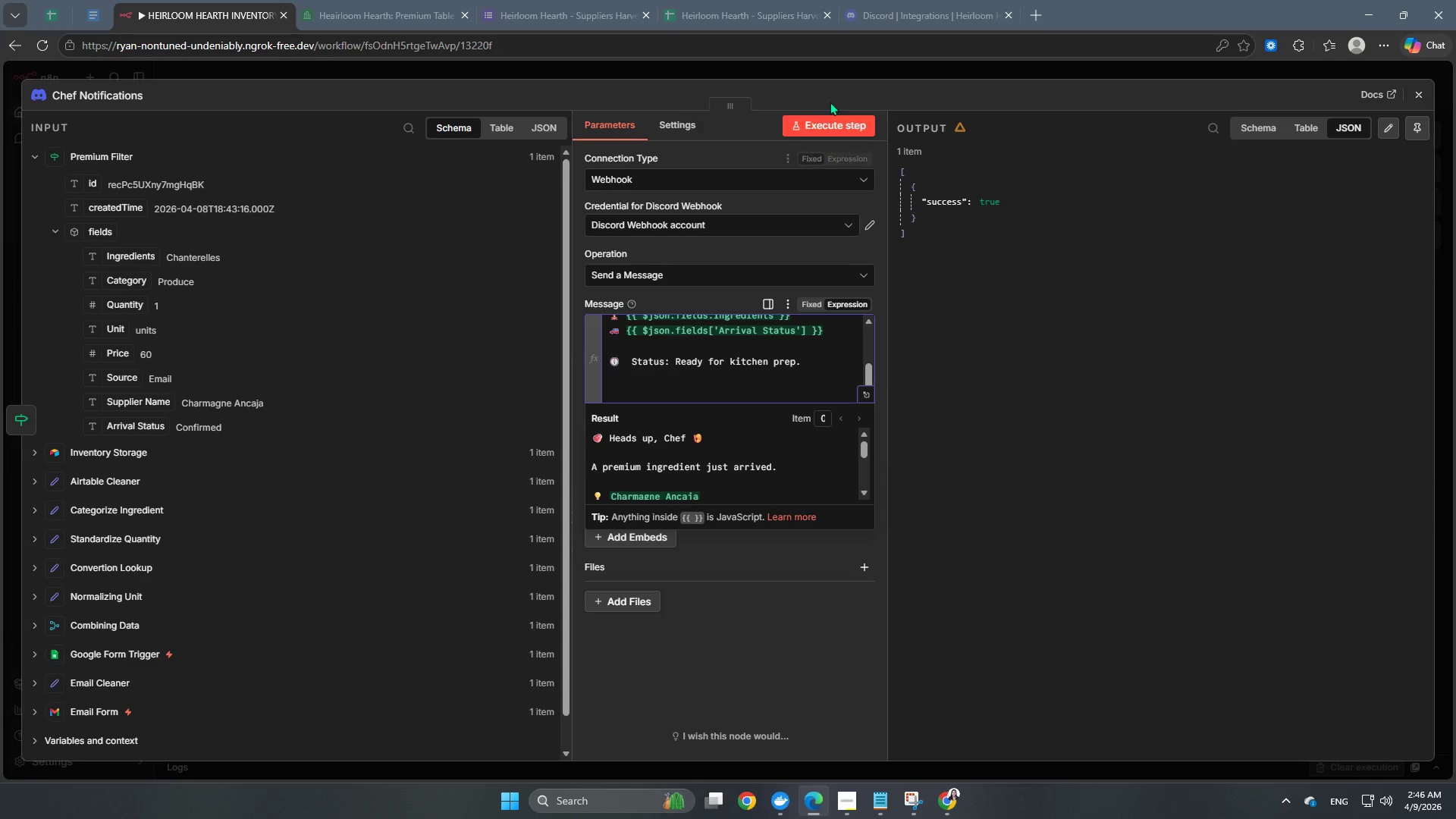 
left_click([830, 123])
 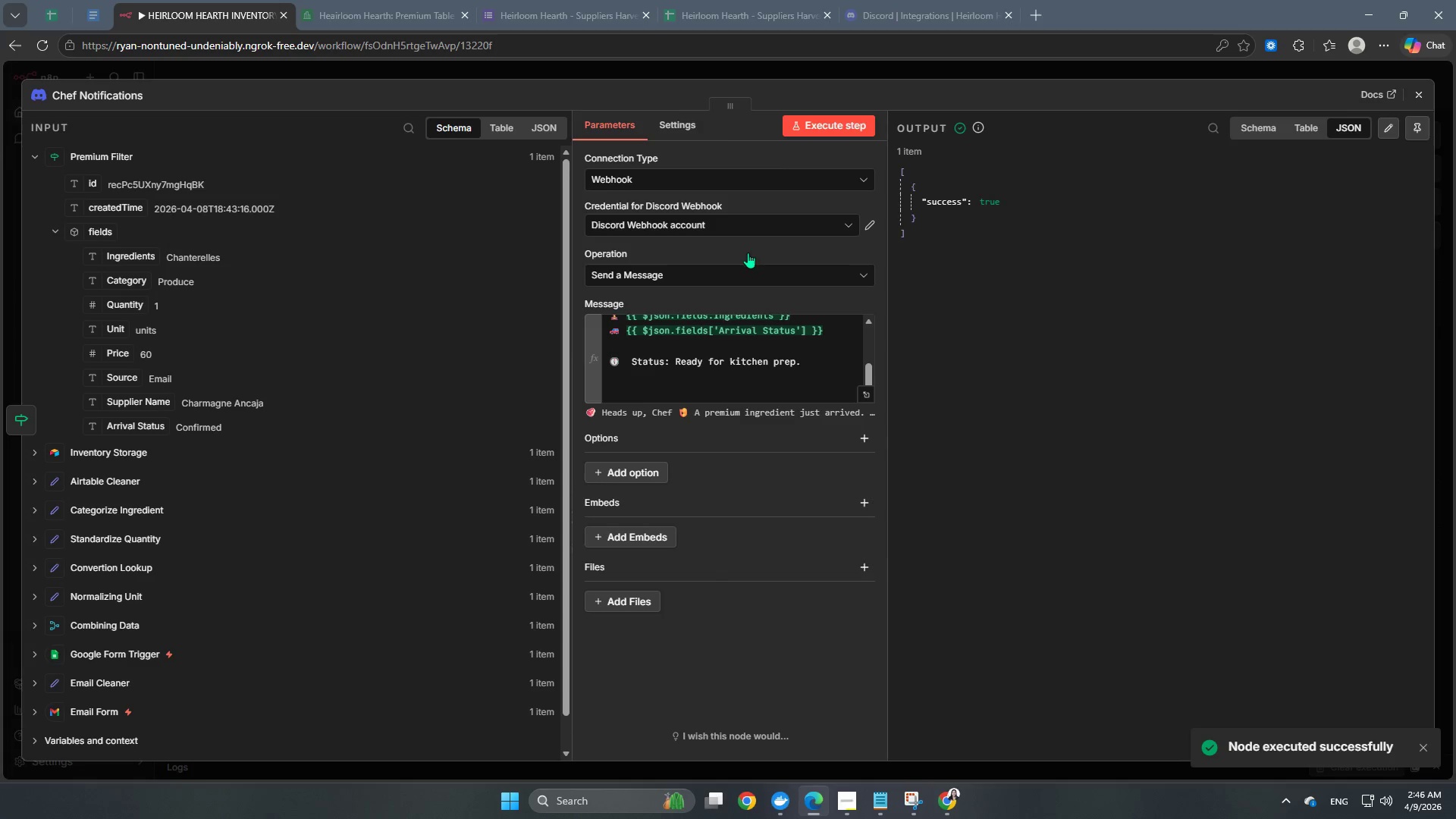 
left_click([912, 0])
 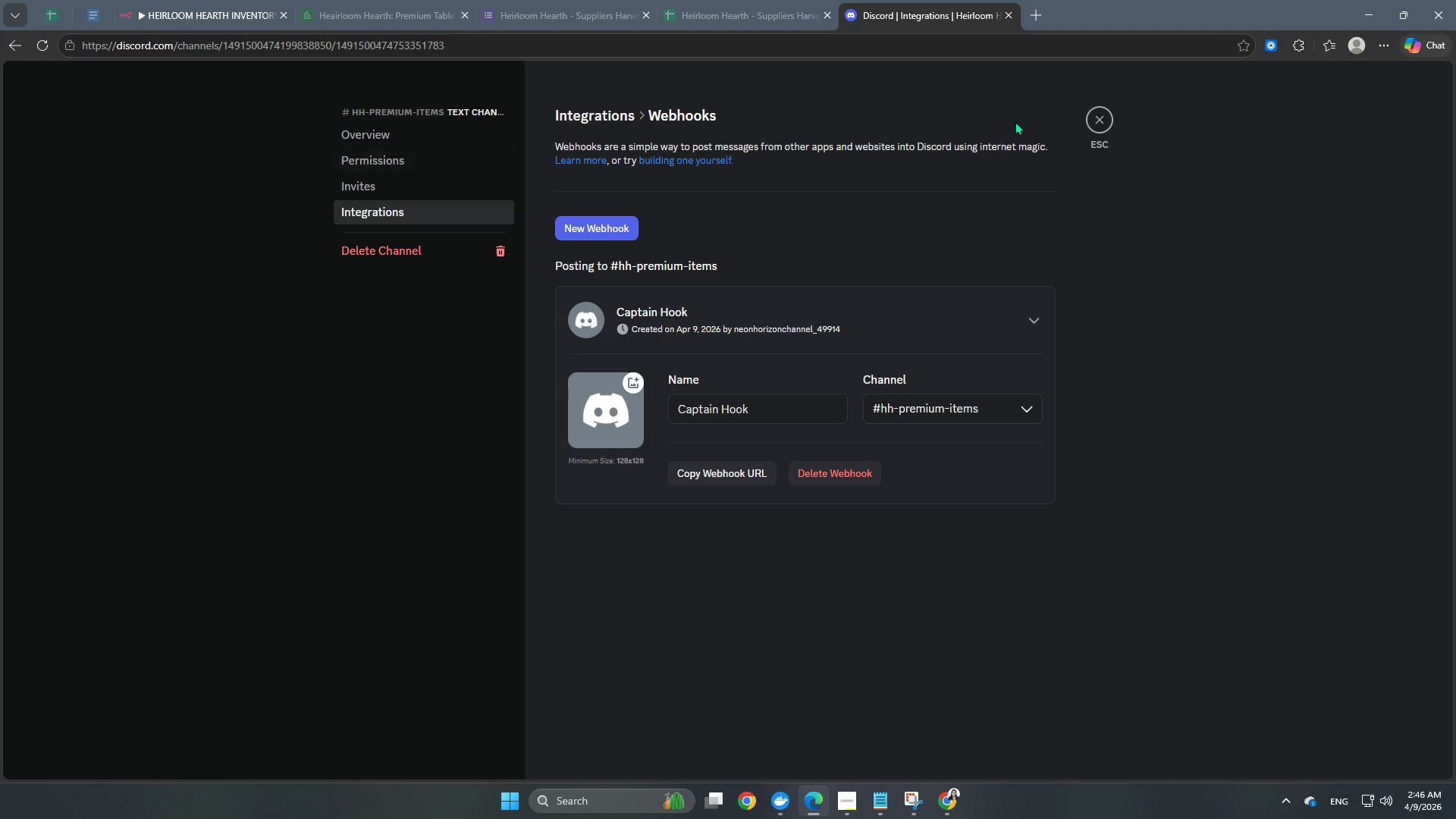 
left_click([1107, 119])
 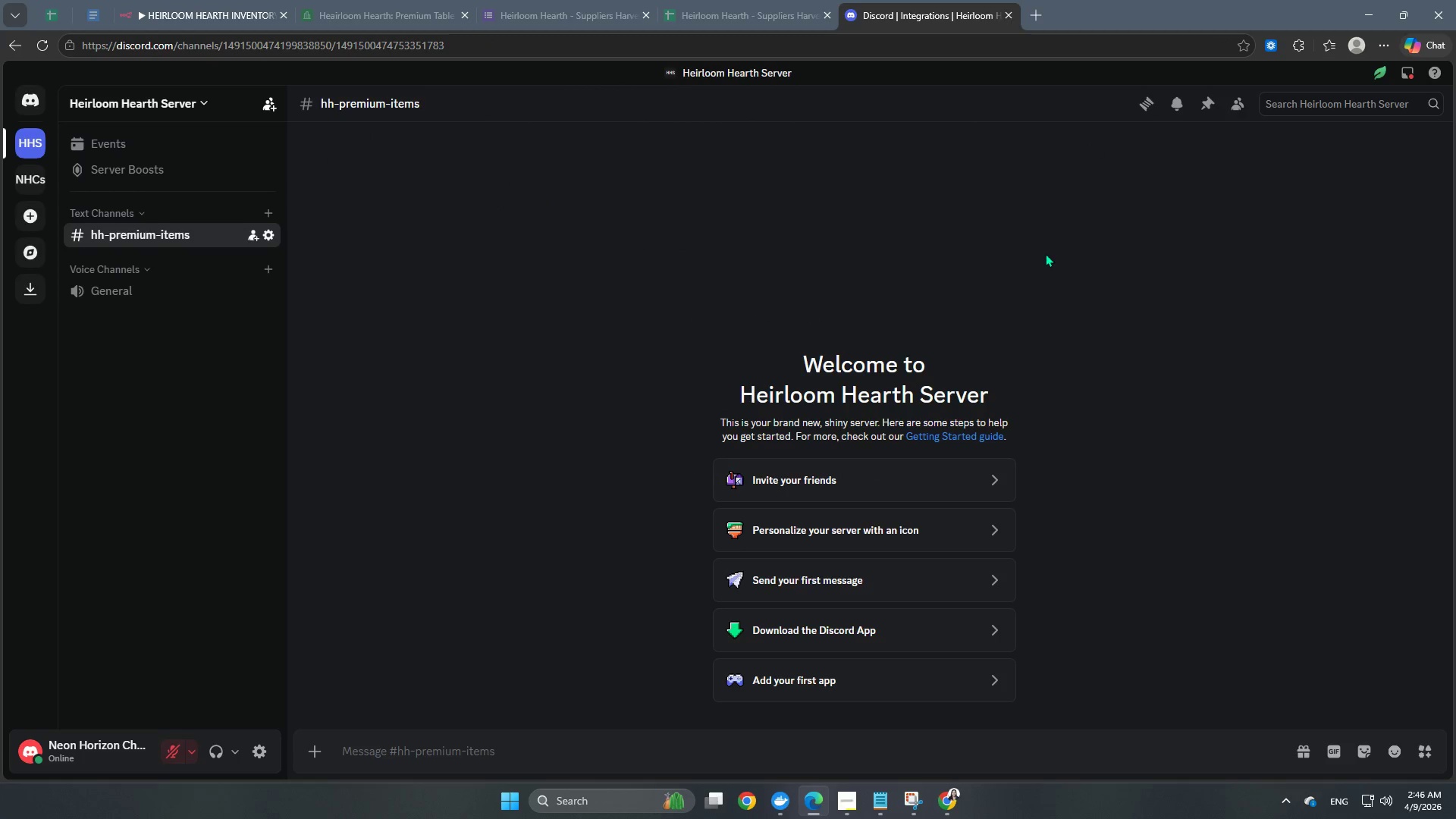 
scroll: coordinate [504, 460], scroll_direction: none, amount: 0.0
 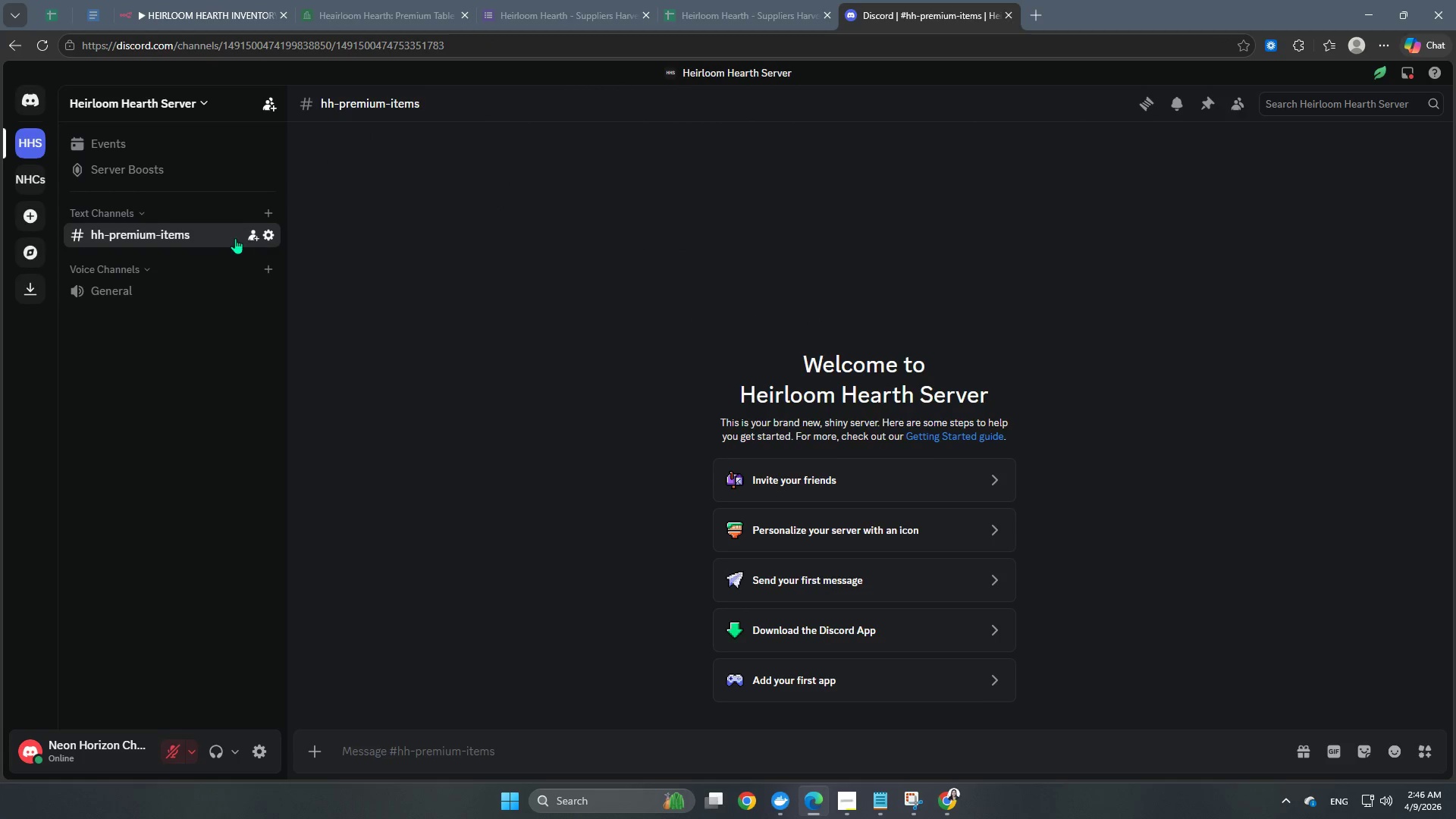 
left_click([224, 235])
 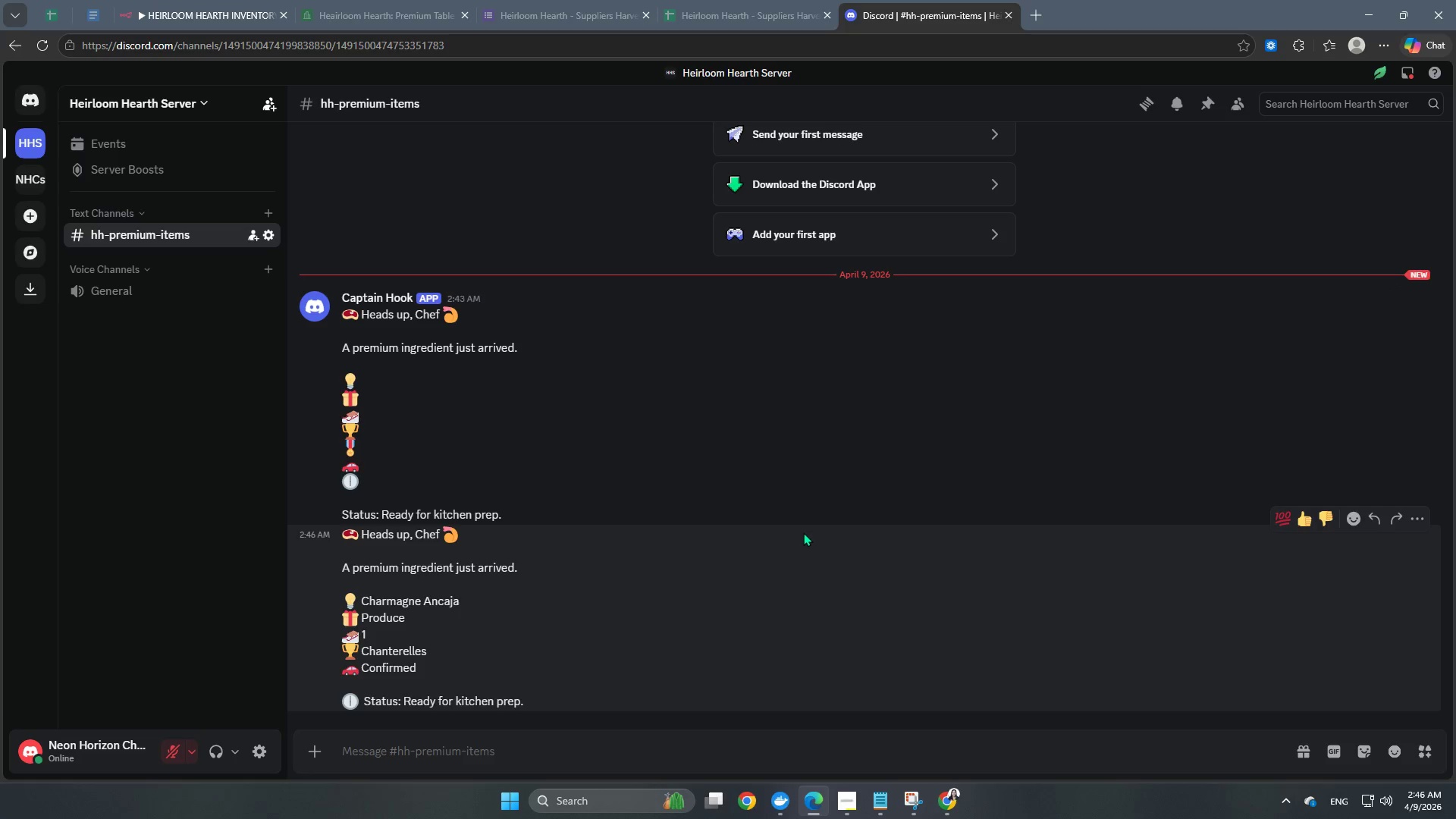 
scroll: coordinate [803, 532], scroll_direction: down, amount: 1.0
 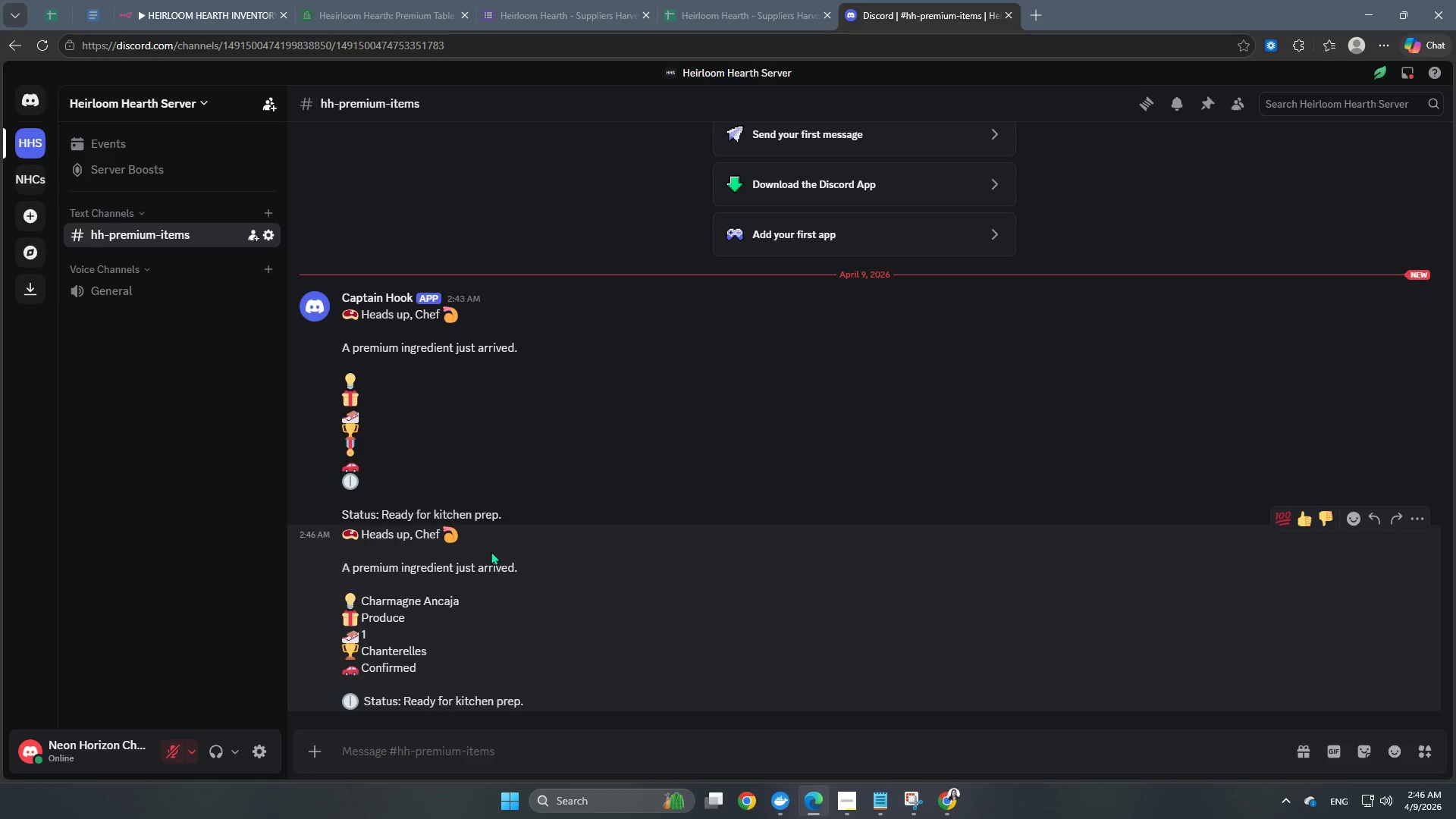 
wait(15.39)
 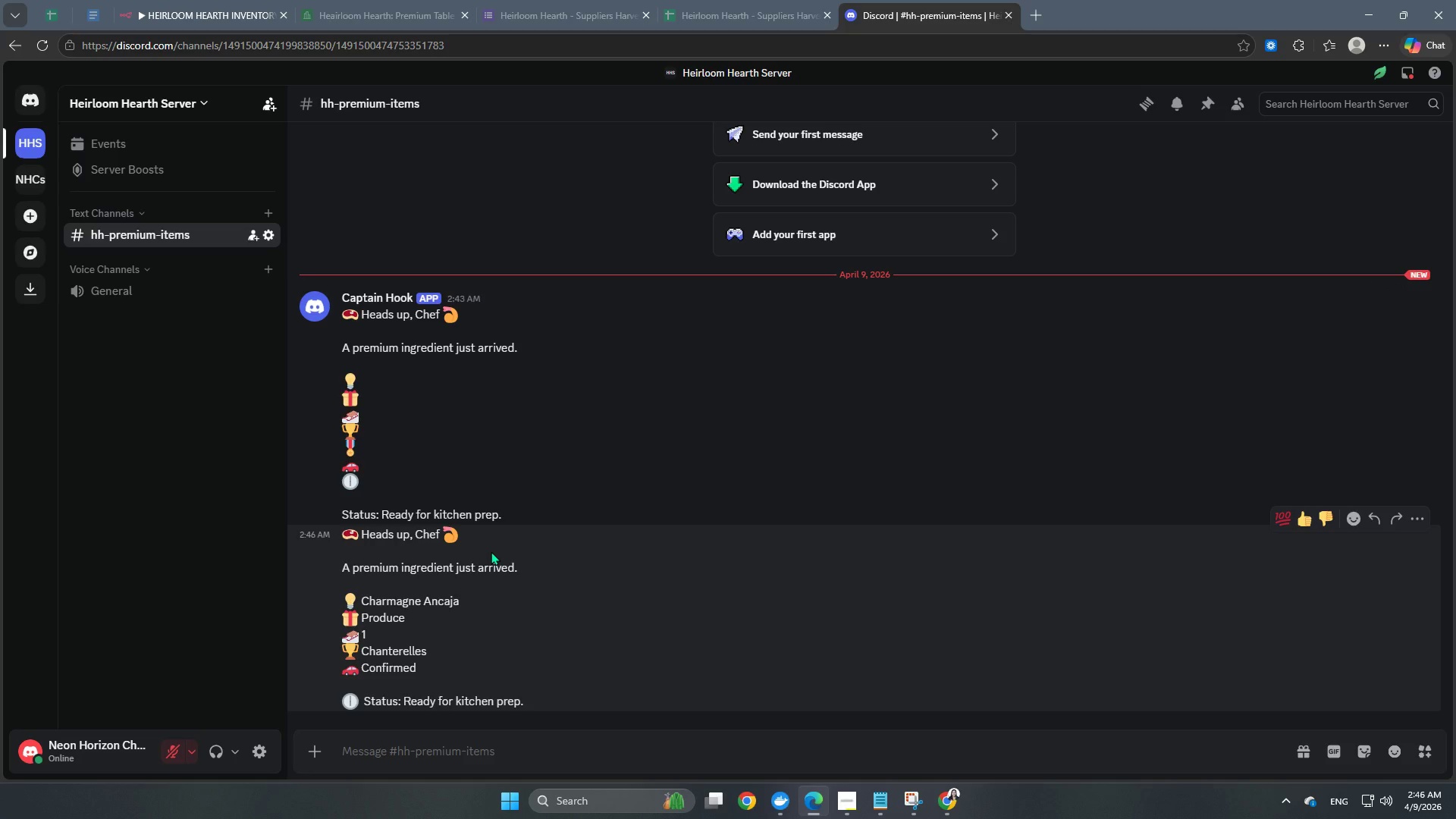 
left_click([249, 0])
 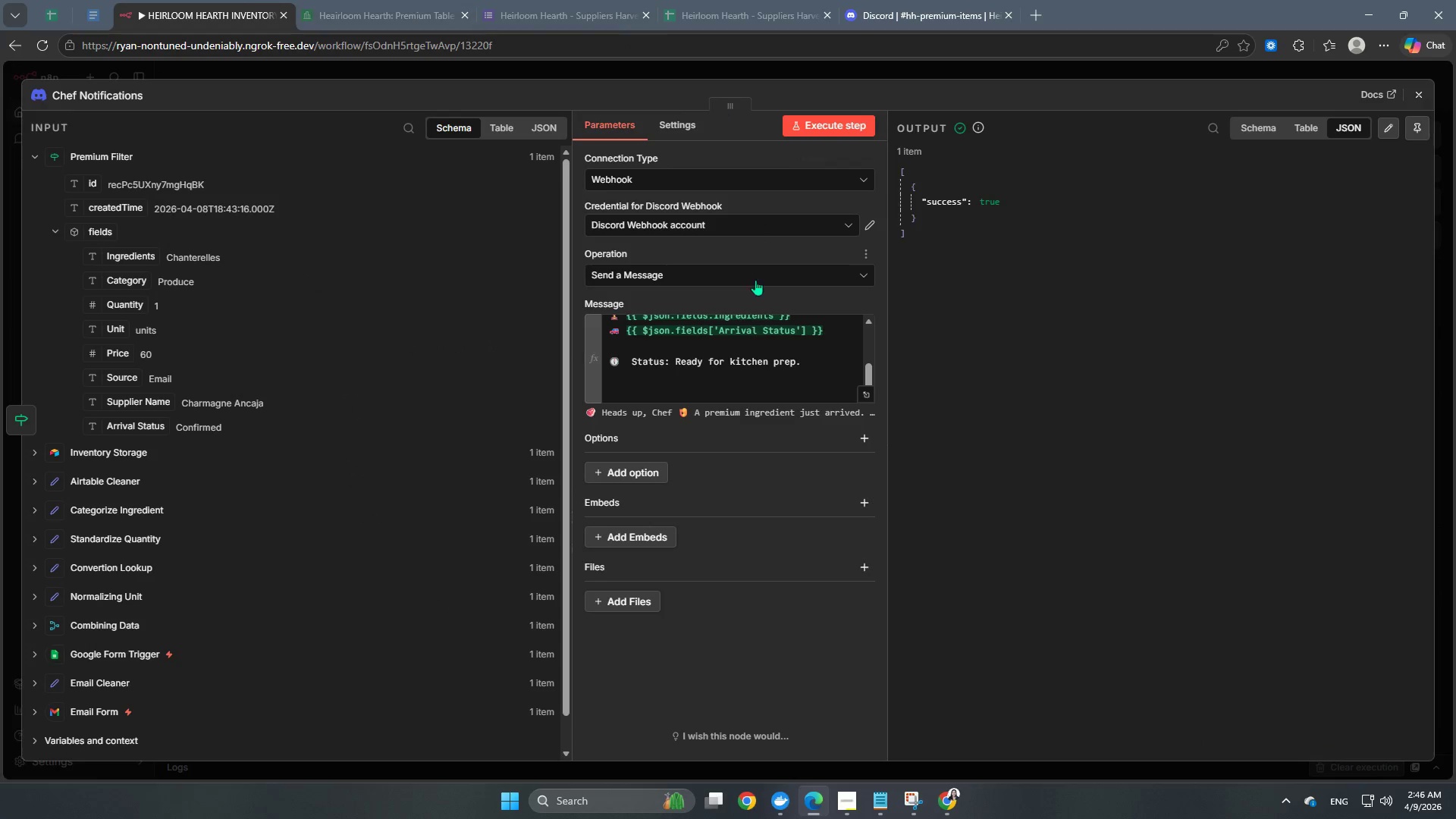 
scroll: coordinate [711, 322], scroll_direction: up, amount: 1.0
 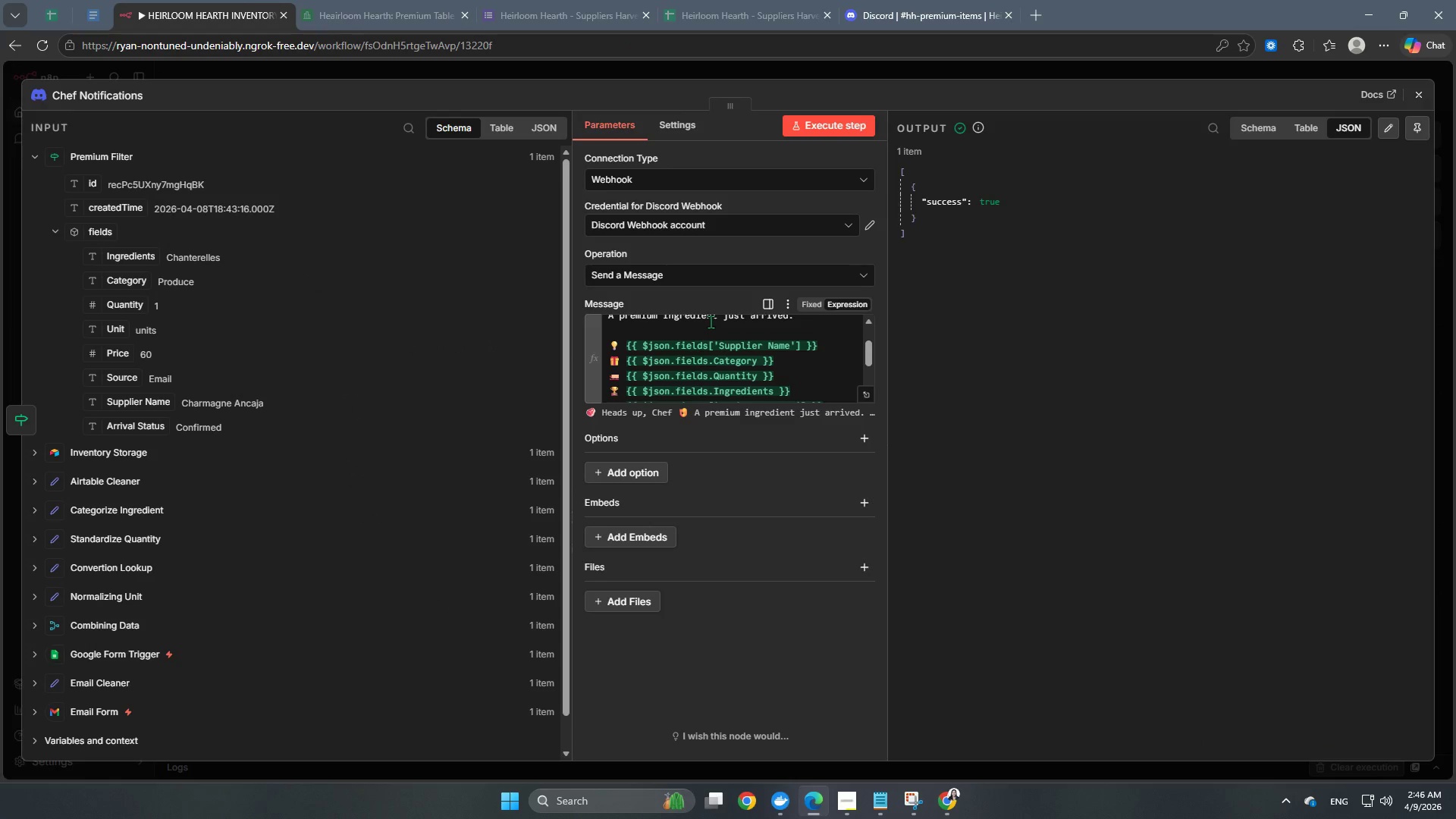 
scroll: coordinate [711, 322], scroll_direction: none, amount: 0.0
 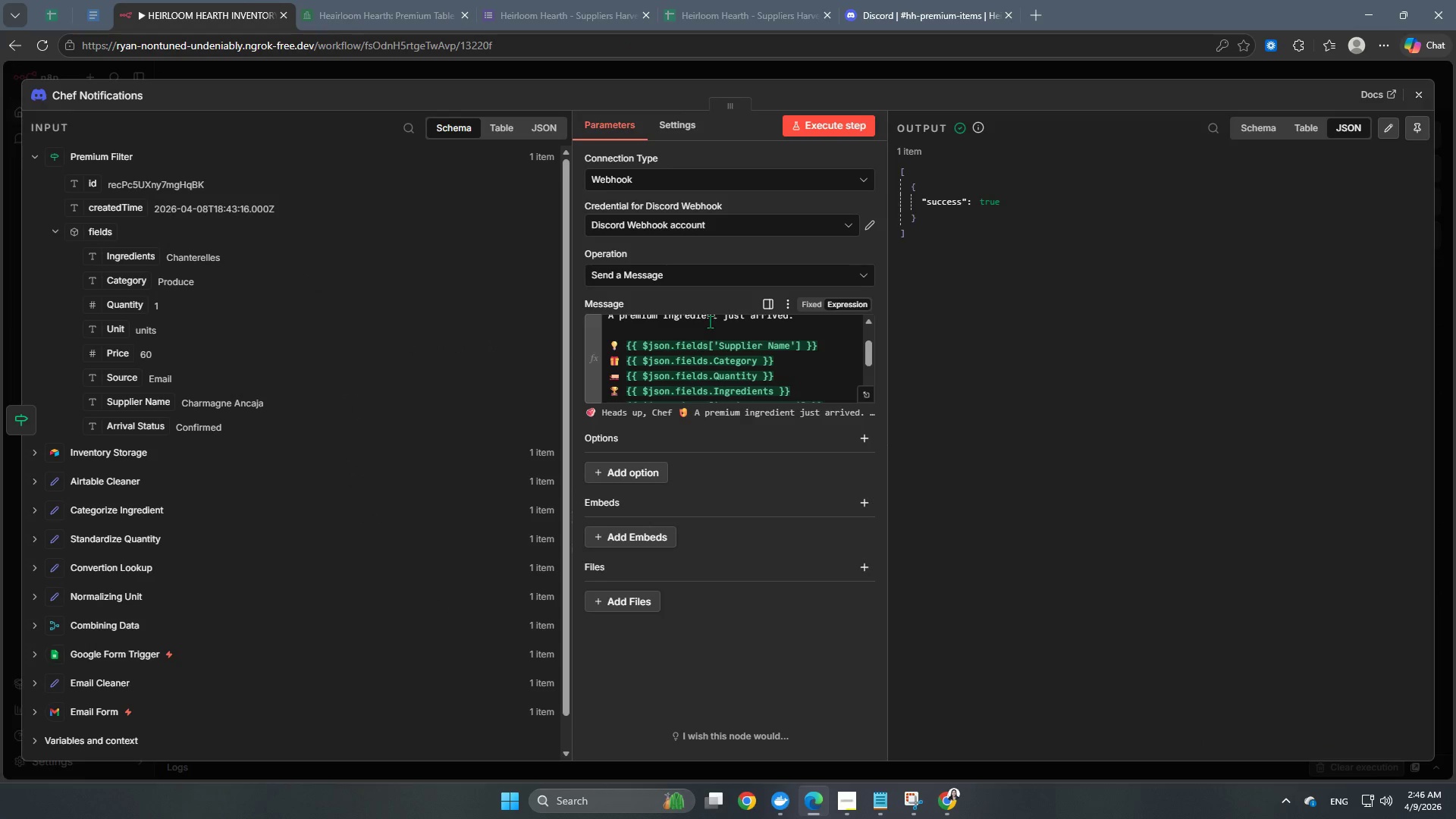 
scroll: coordinate [710, 322], scroll_direction: up, amount: 1.0
 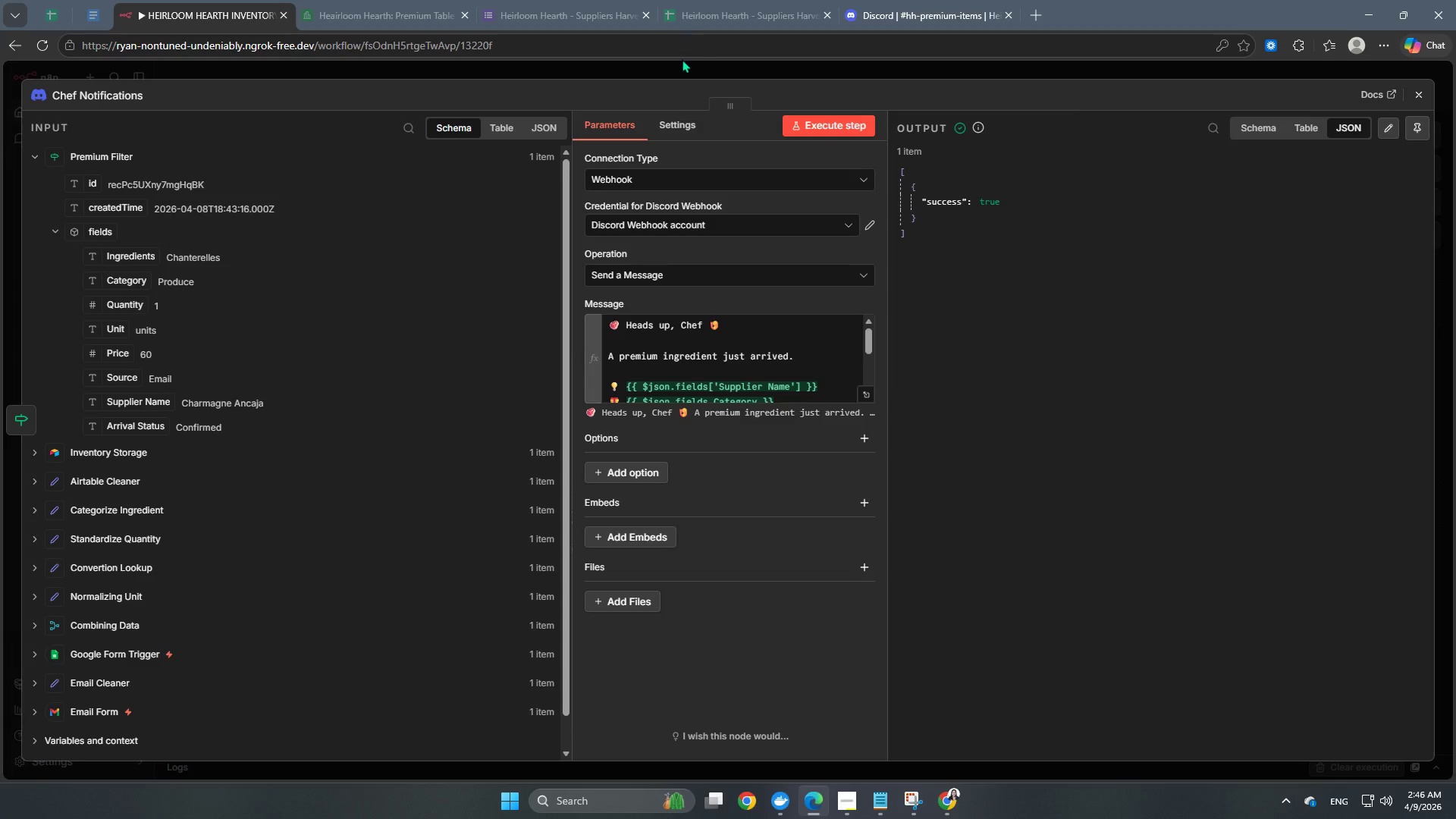 
left_click([679, 71])
 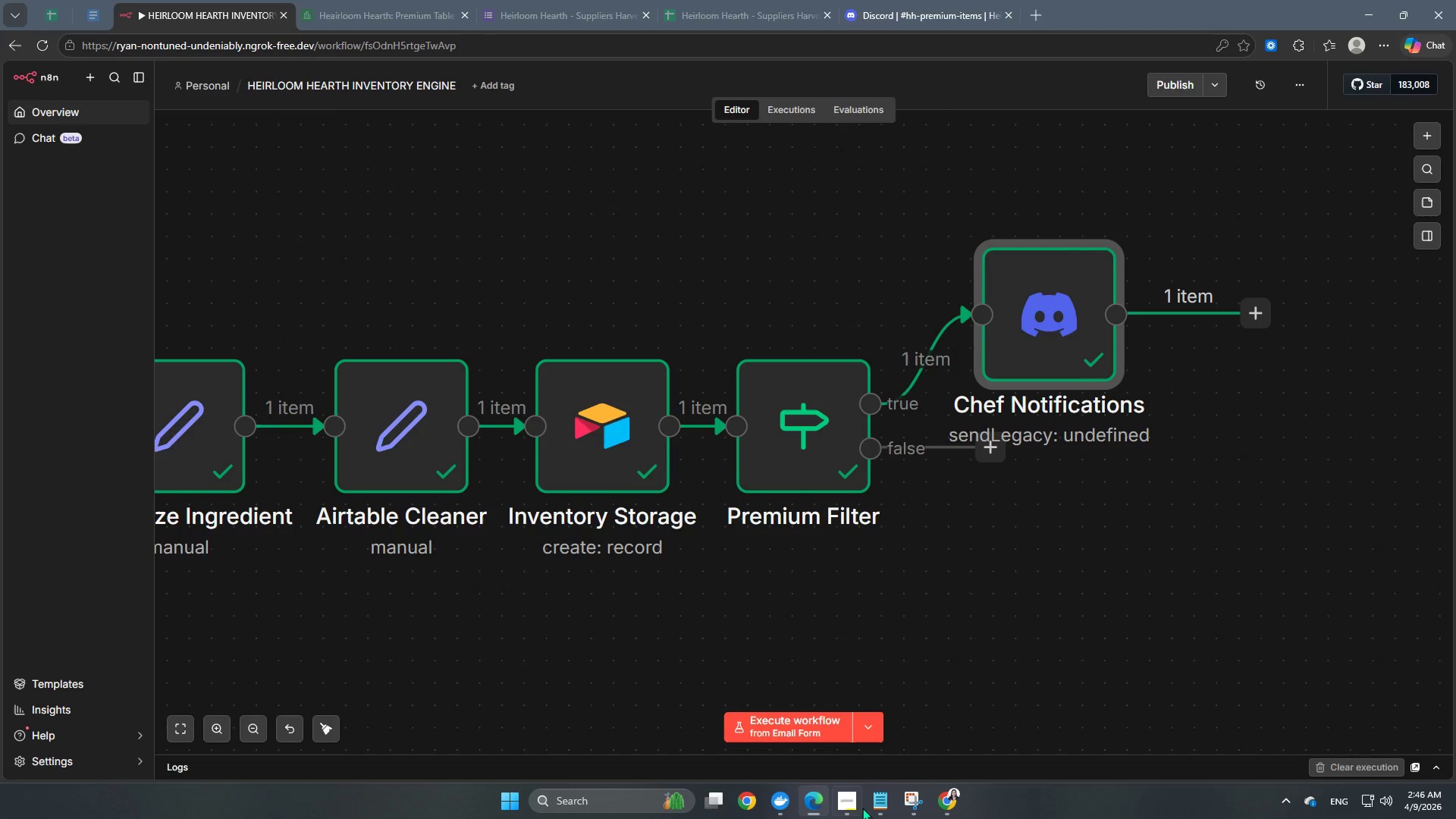 